 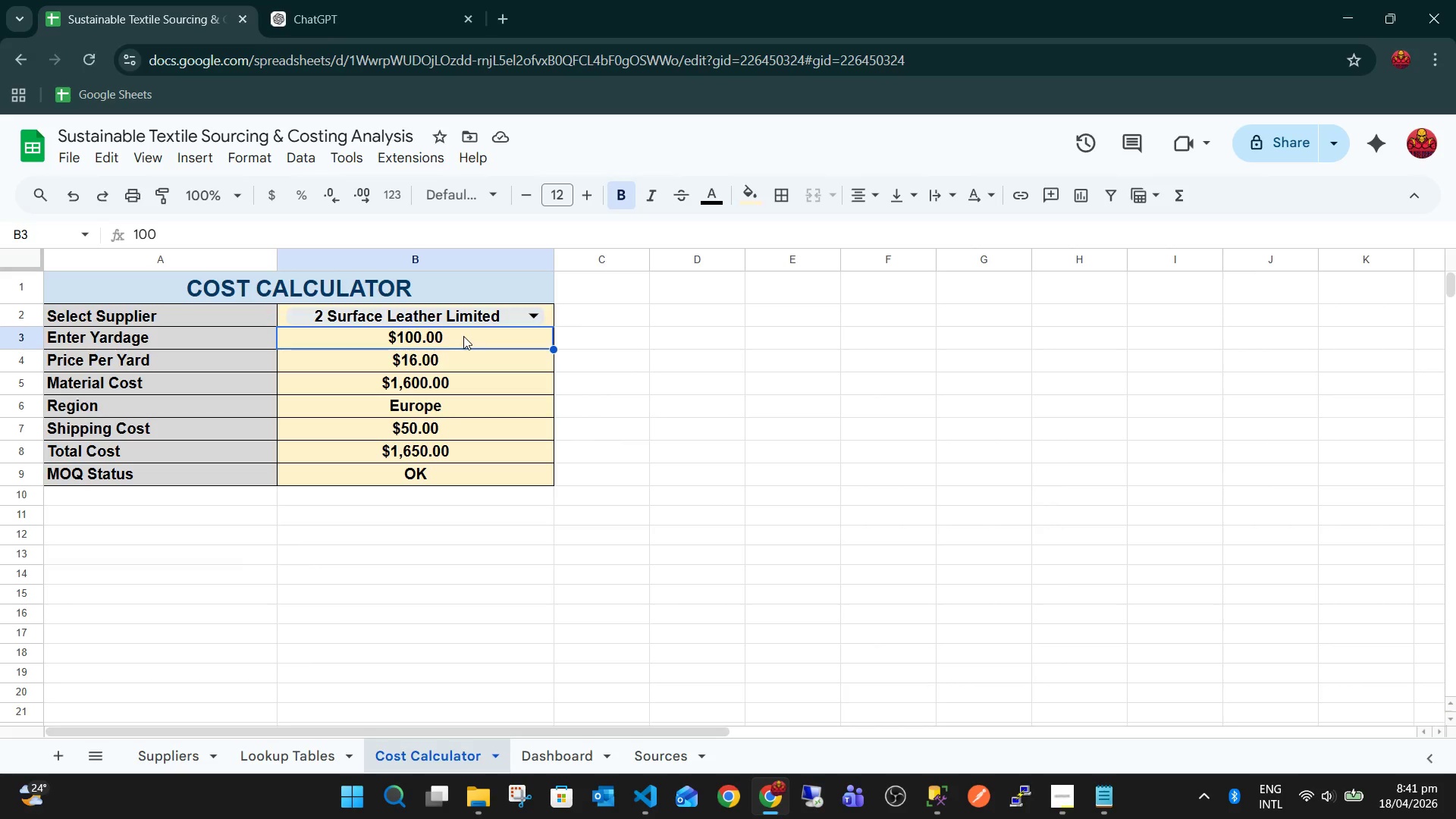 
left_click([340, 156])
 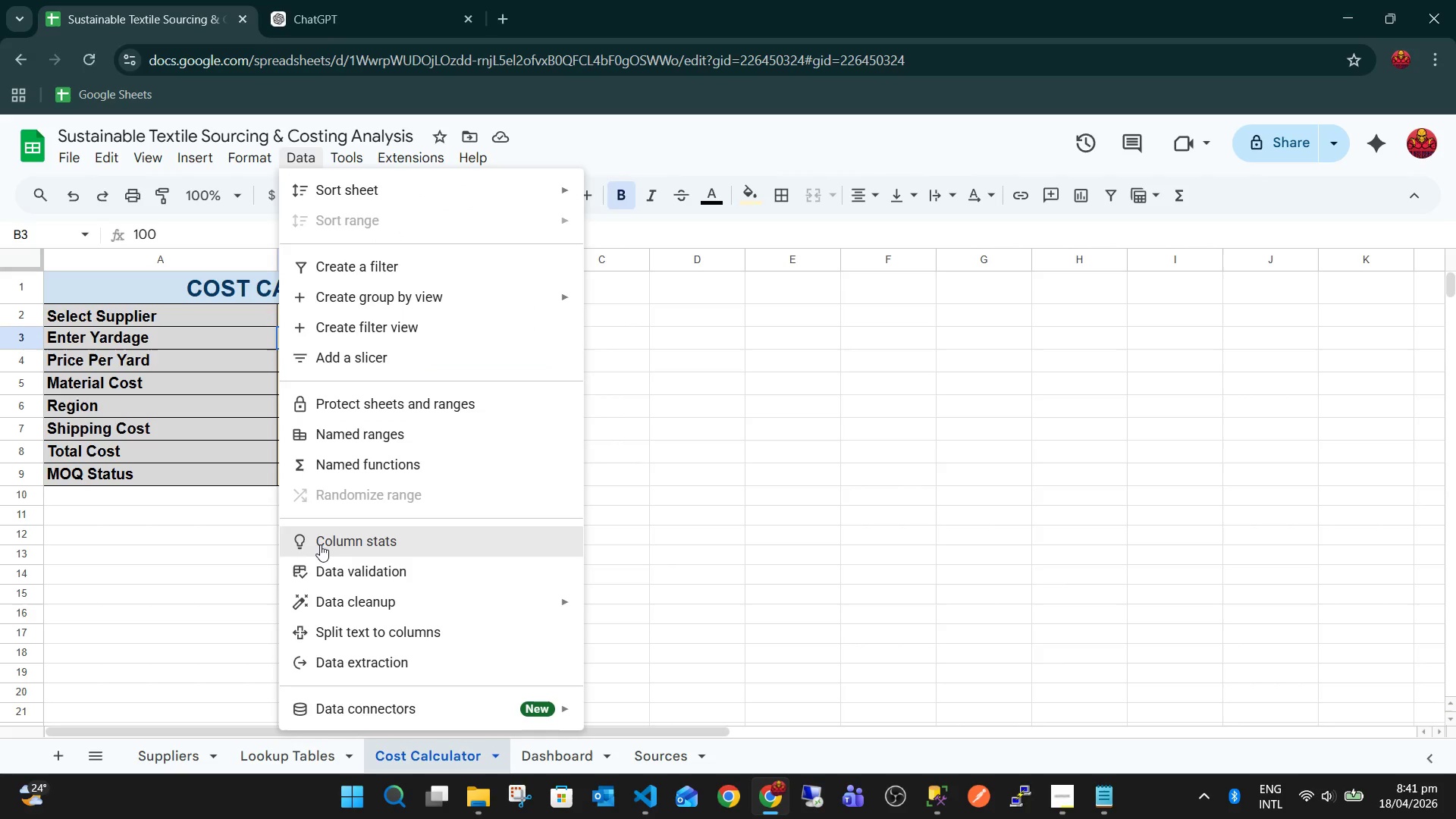 
left_click([343, 572])
 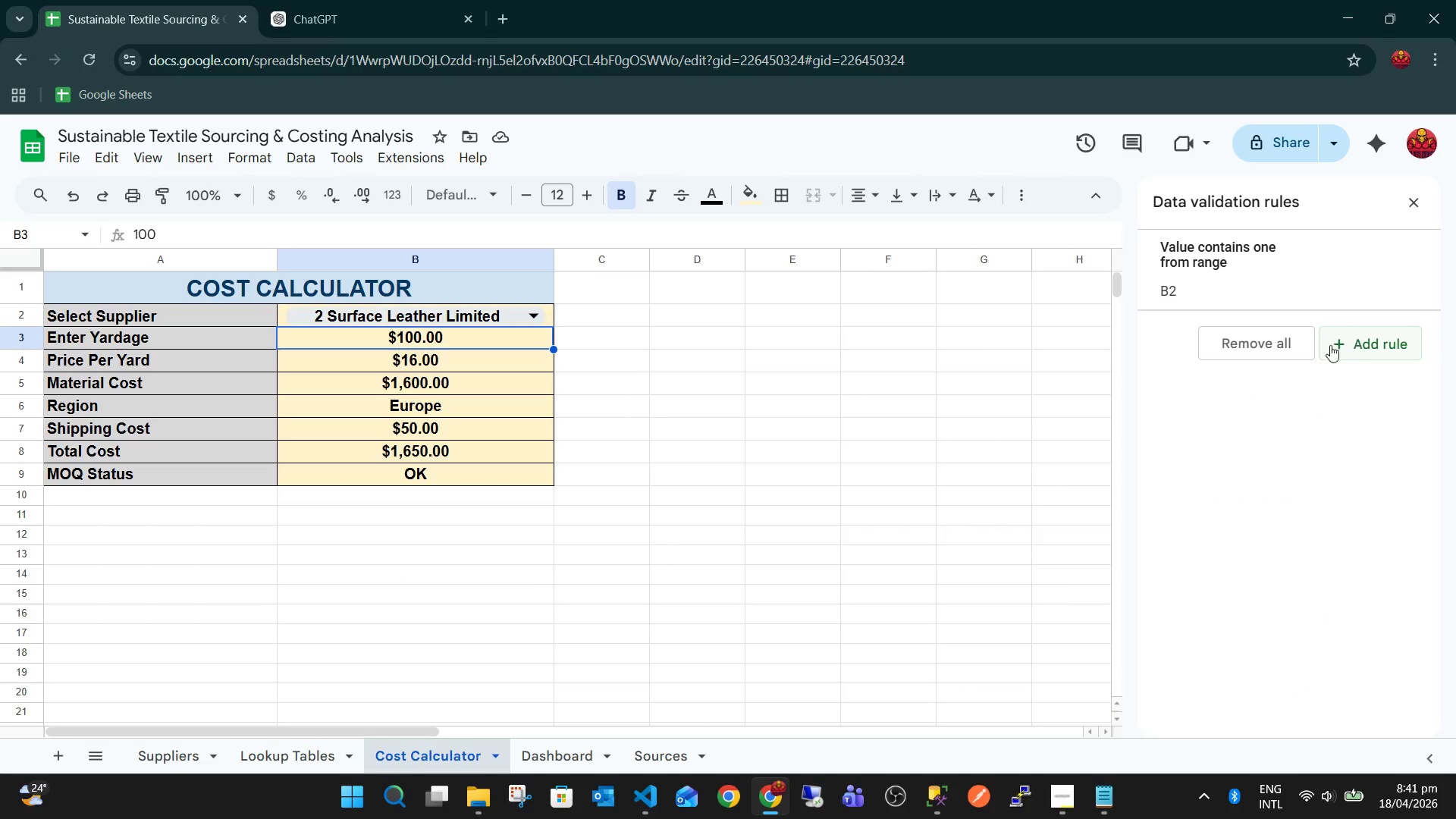 
left_click([1399, 337])
 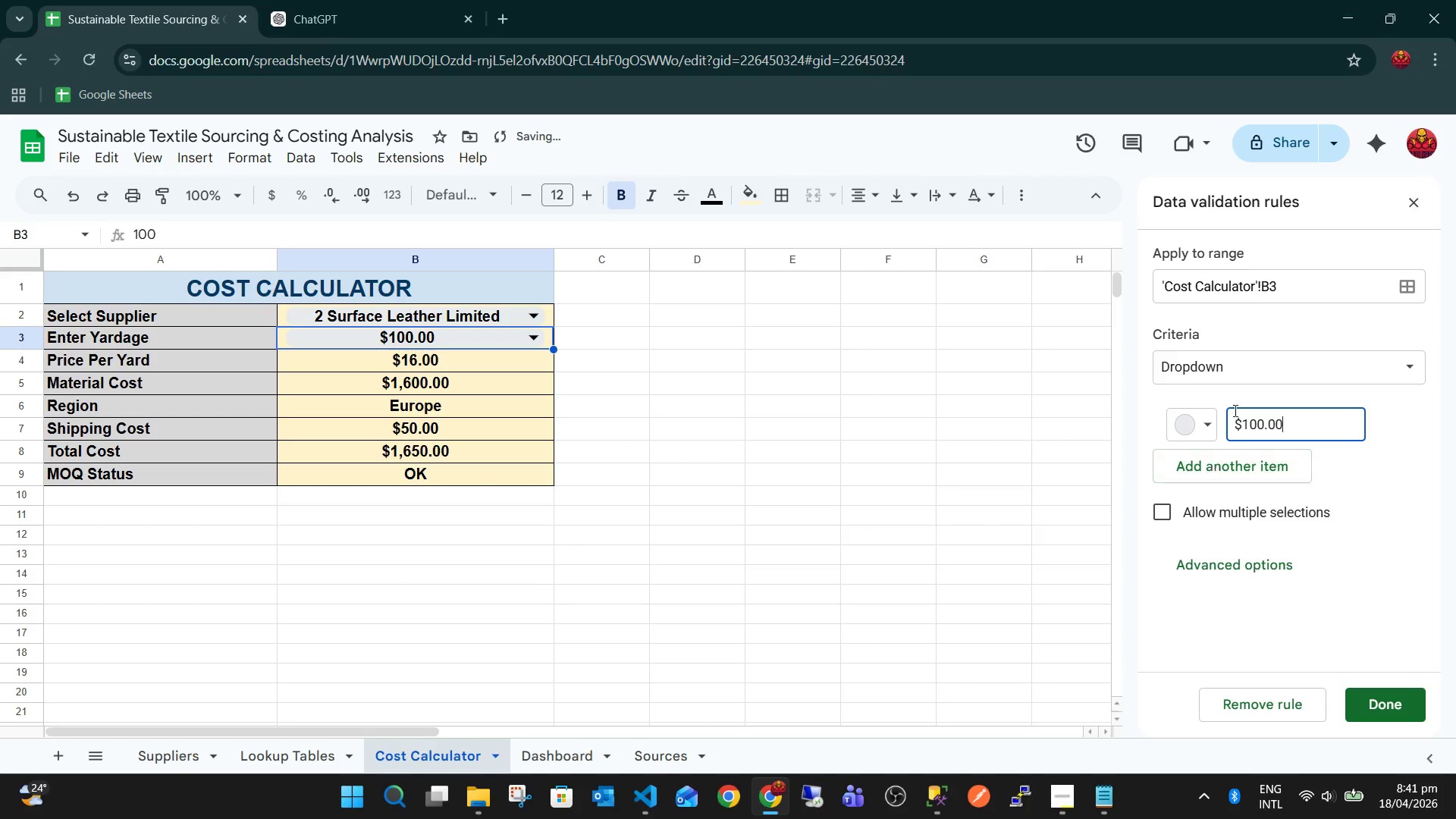 
left_click([1345, 359])
 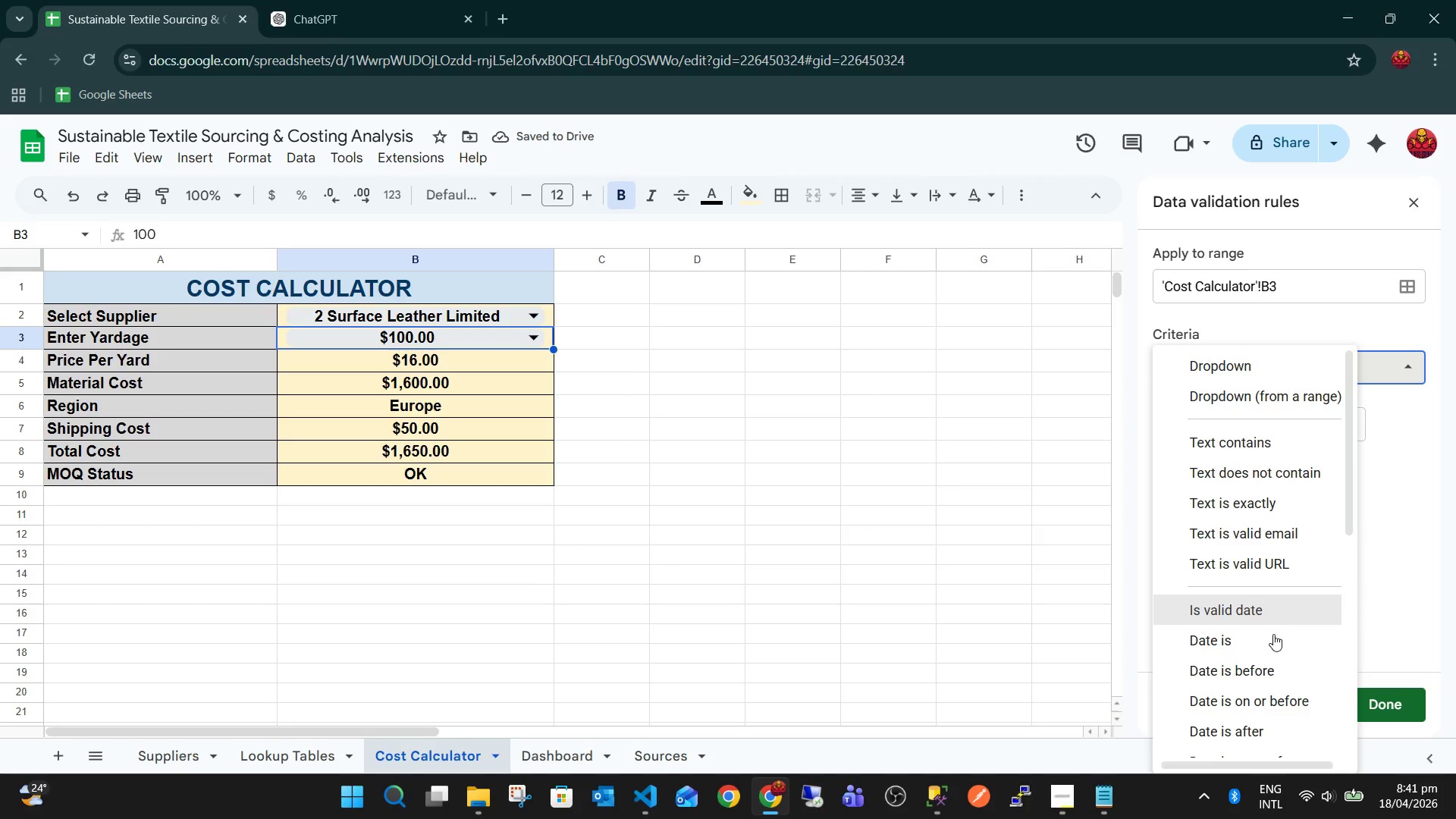 
scroll: coordinate [1273, 635], scroll_direction: down, amount: 4.0
 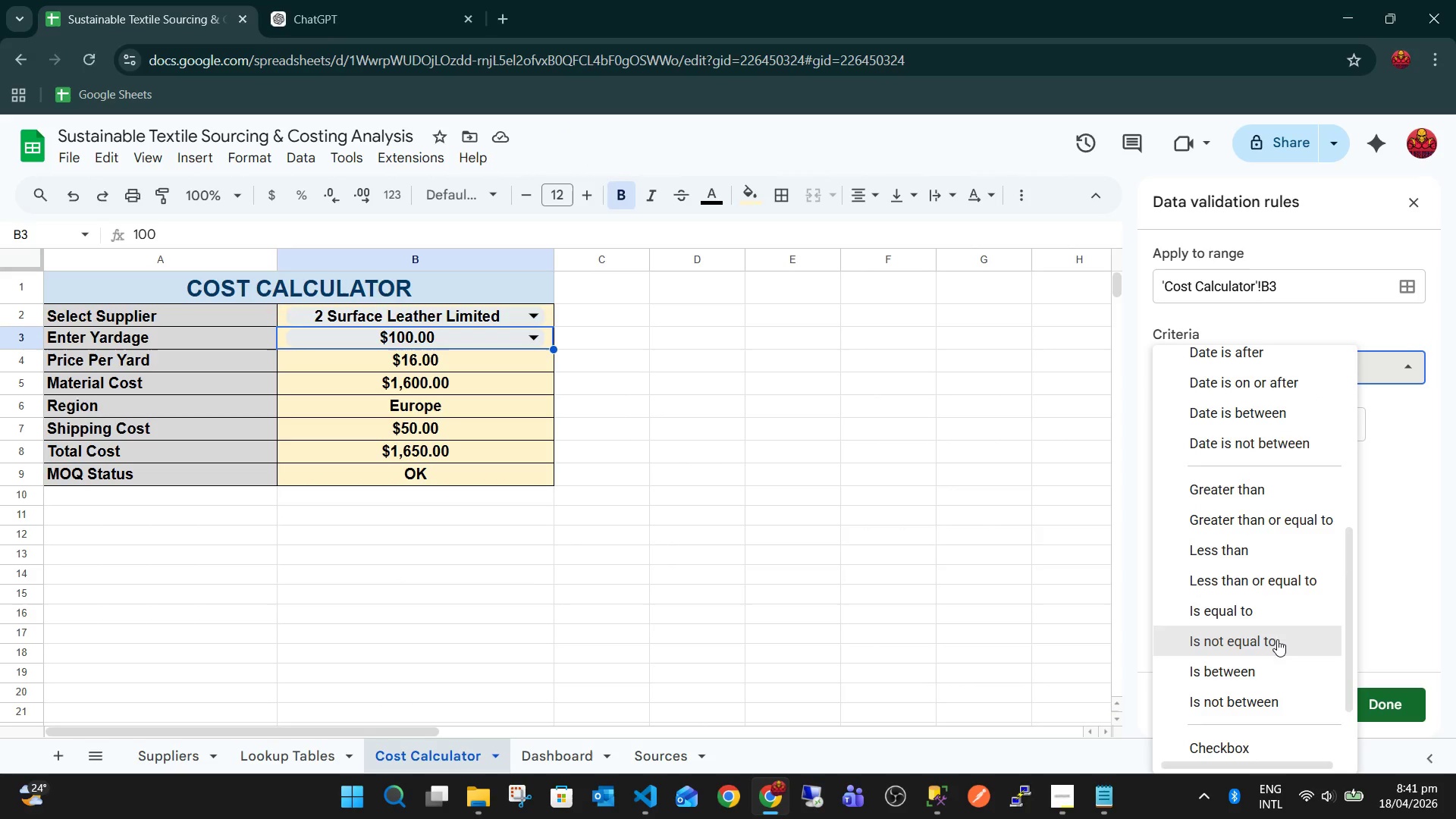 
left_click([1263, 499])
 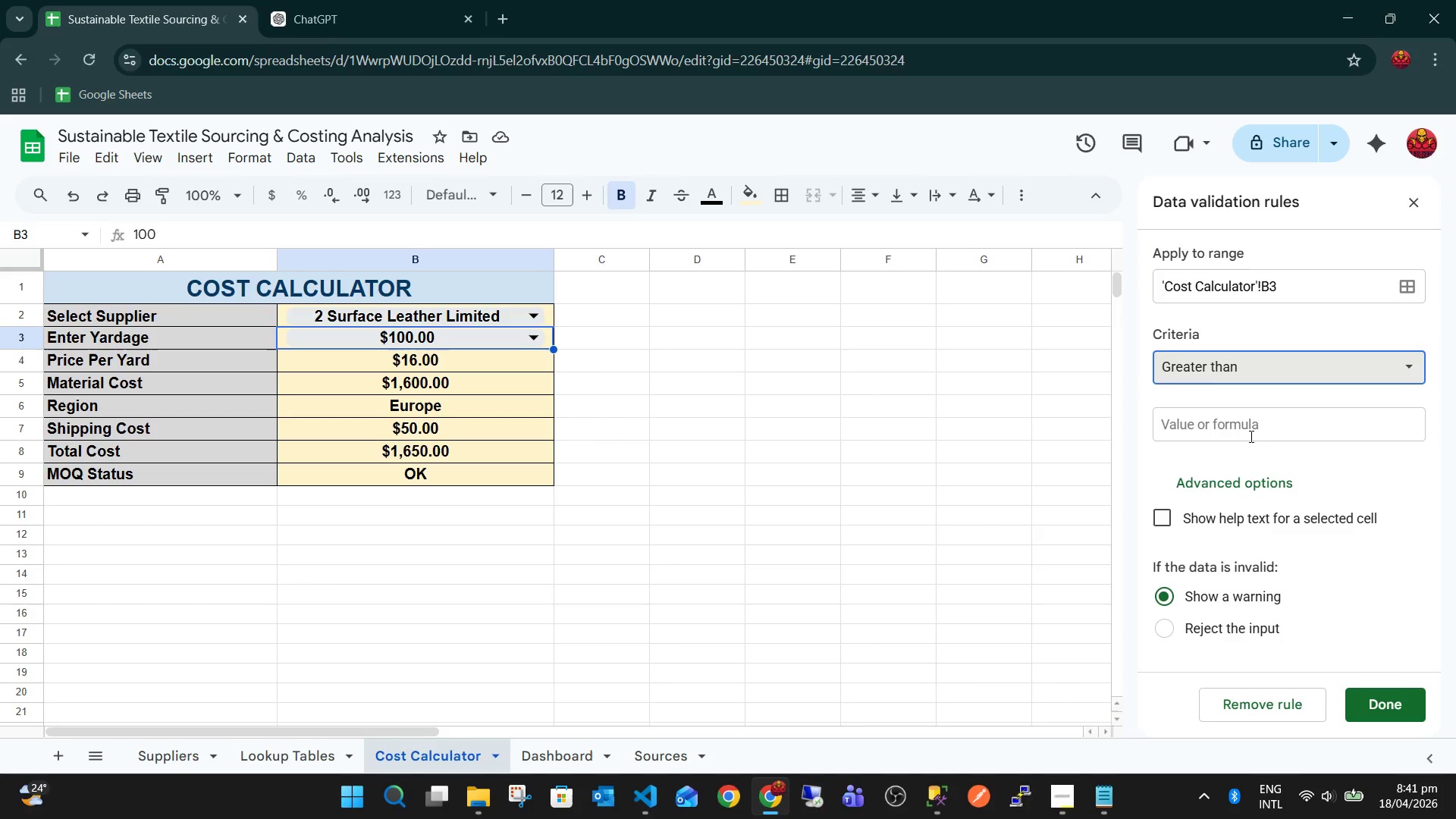 
left_click([1252, 428])
 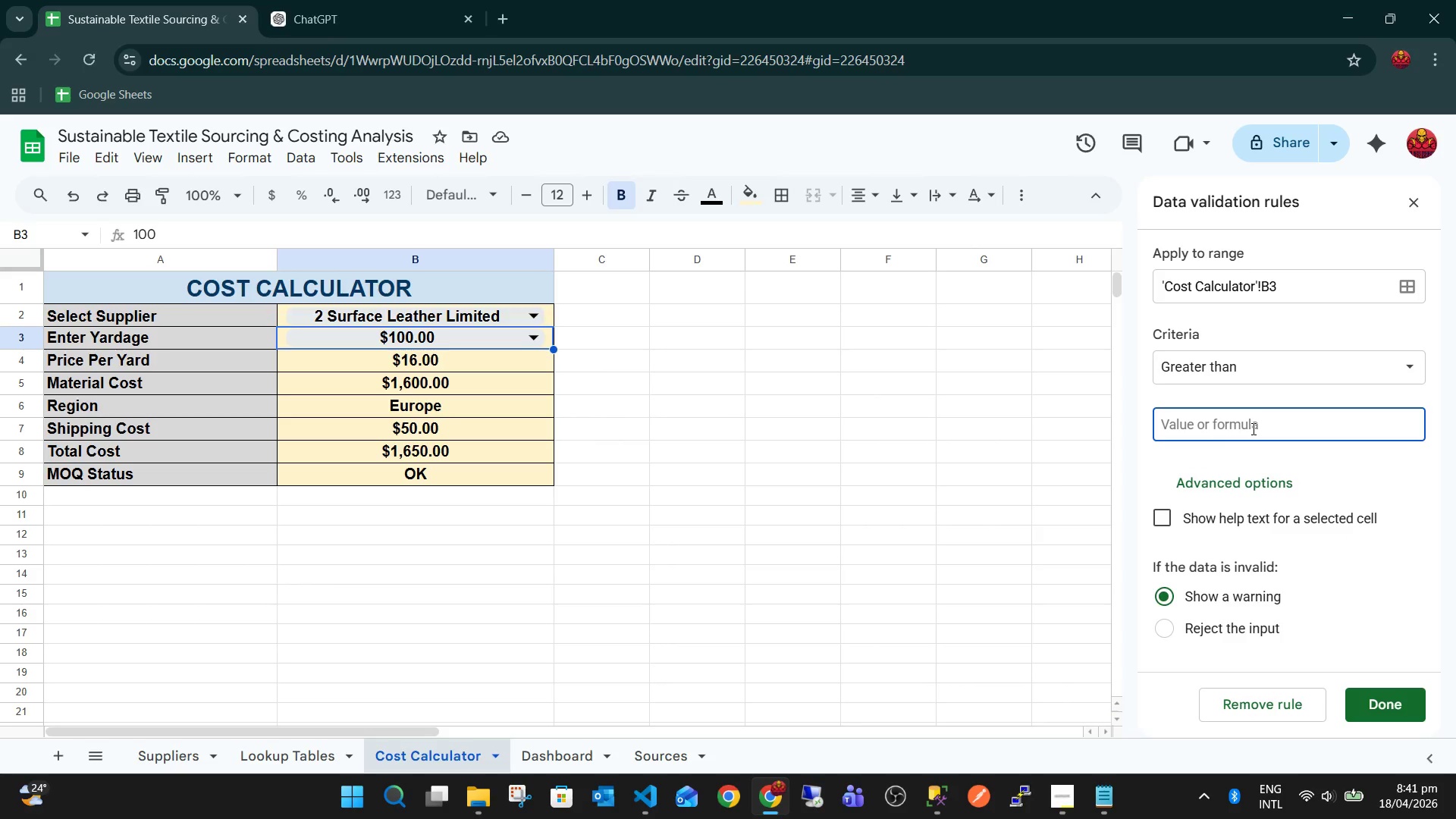 
key(Numpad0)
 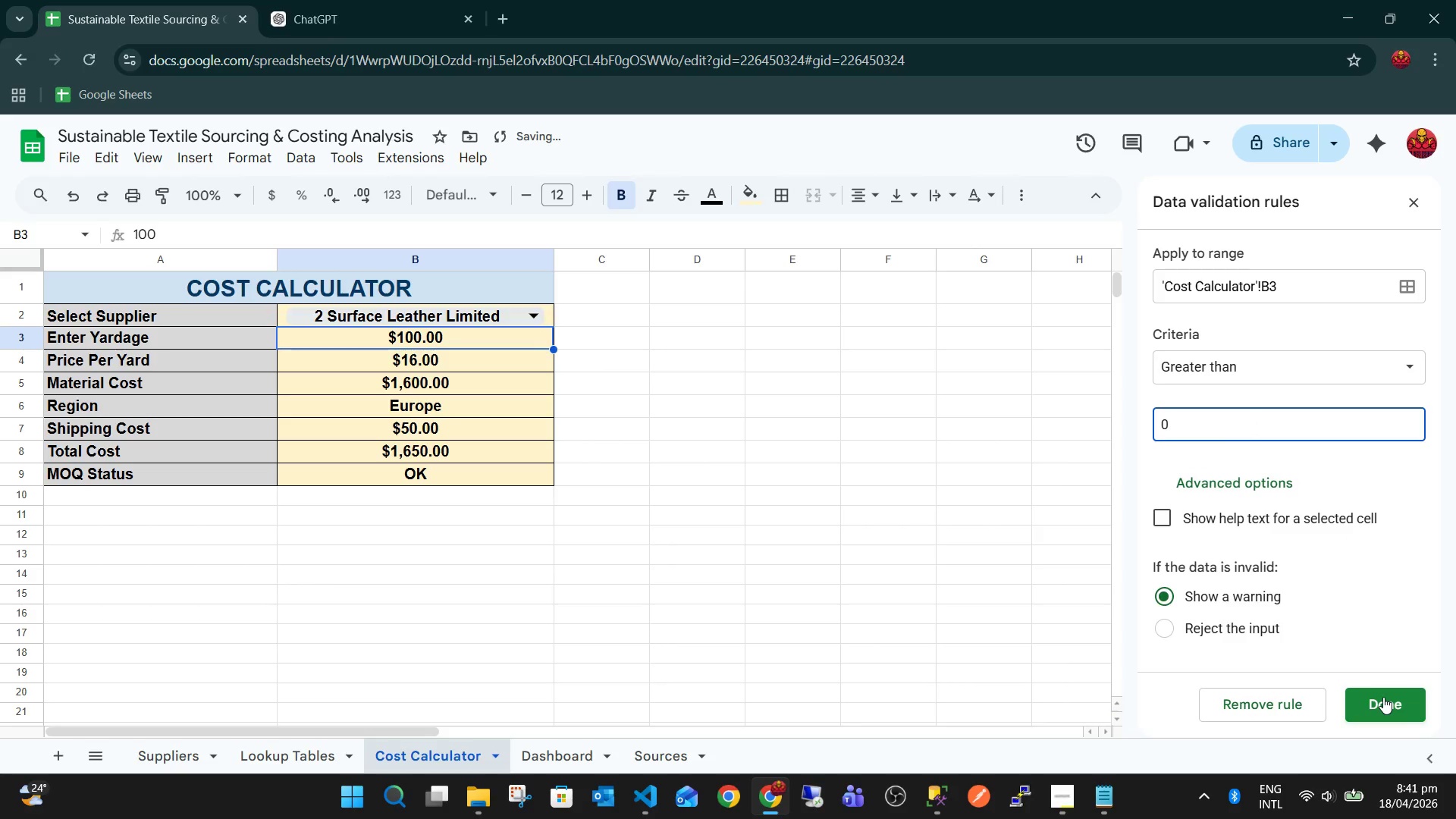 
left_click([1383, 697])
 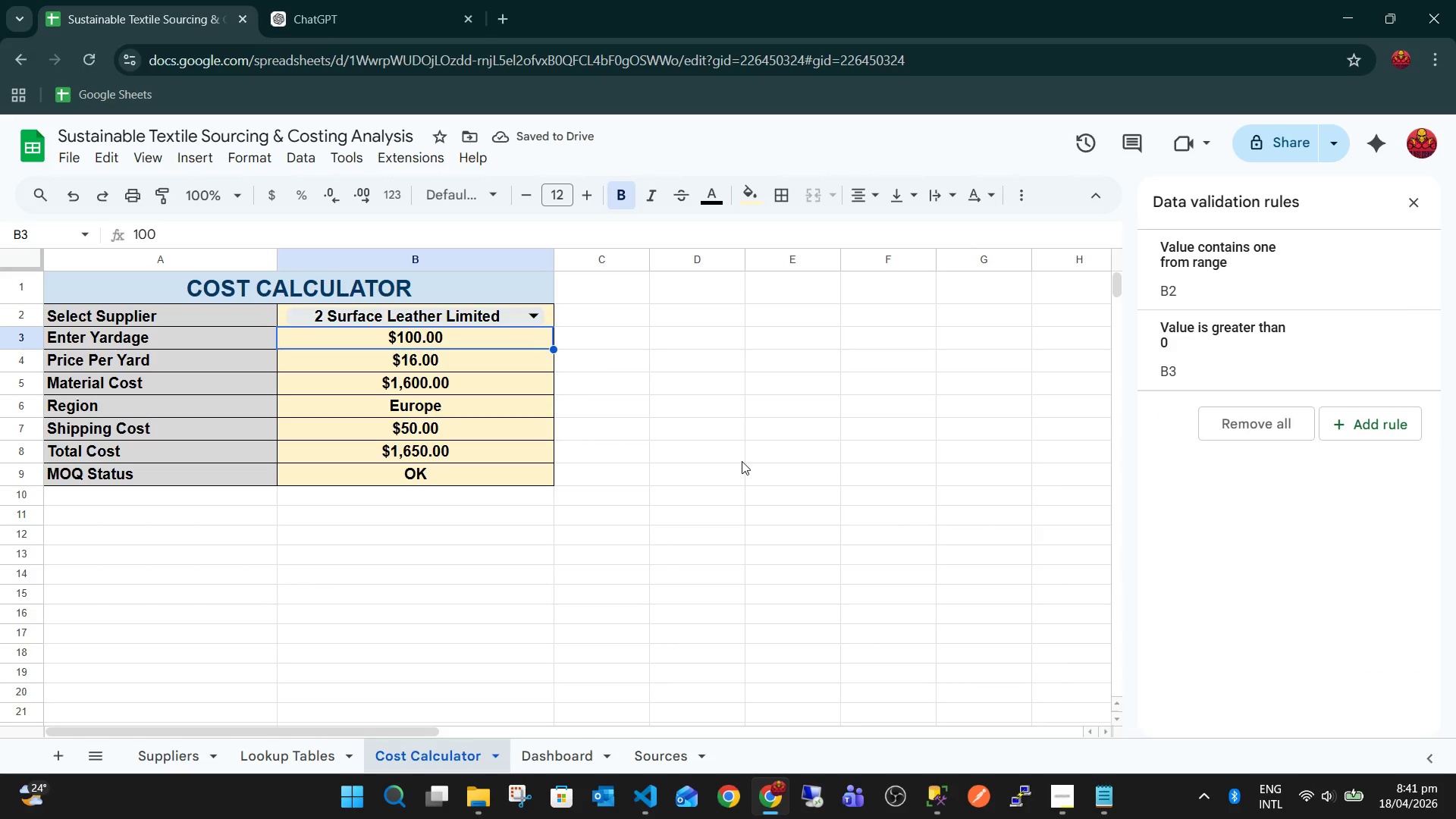 
key(Numpad0)
 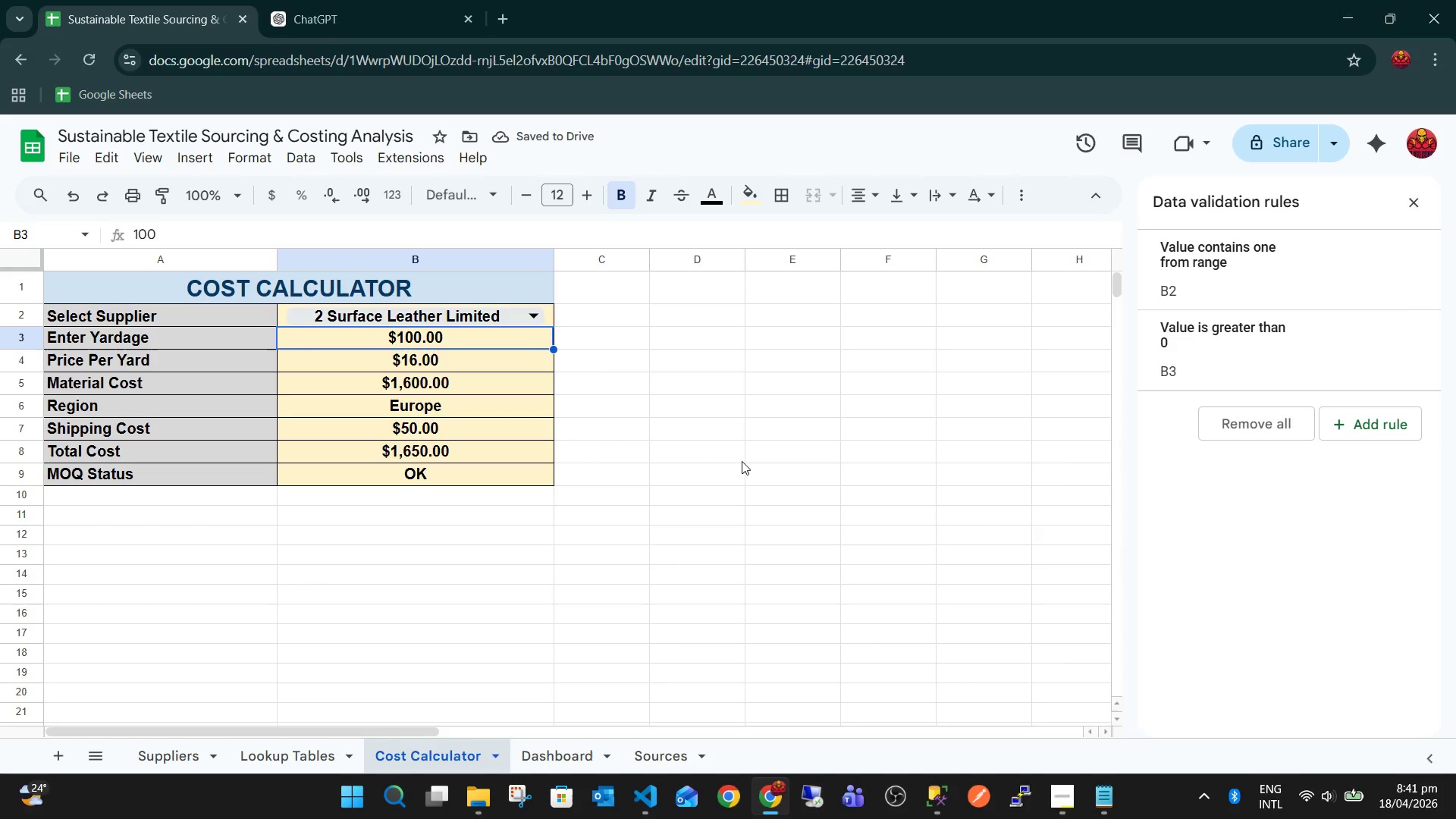 
key(Numpad0)
 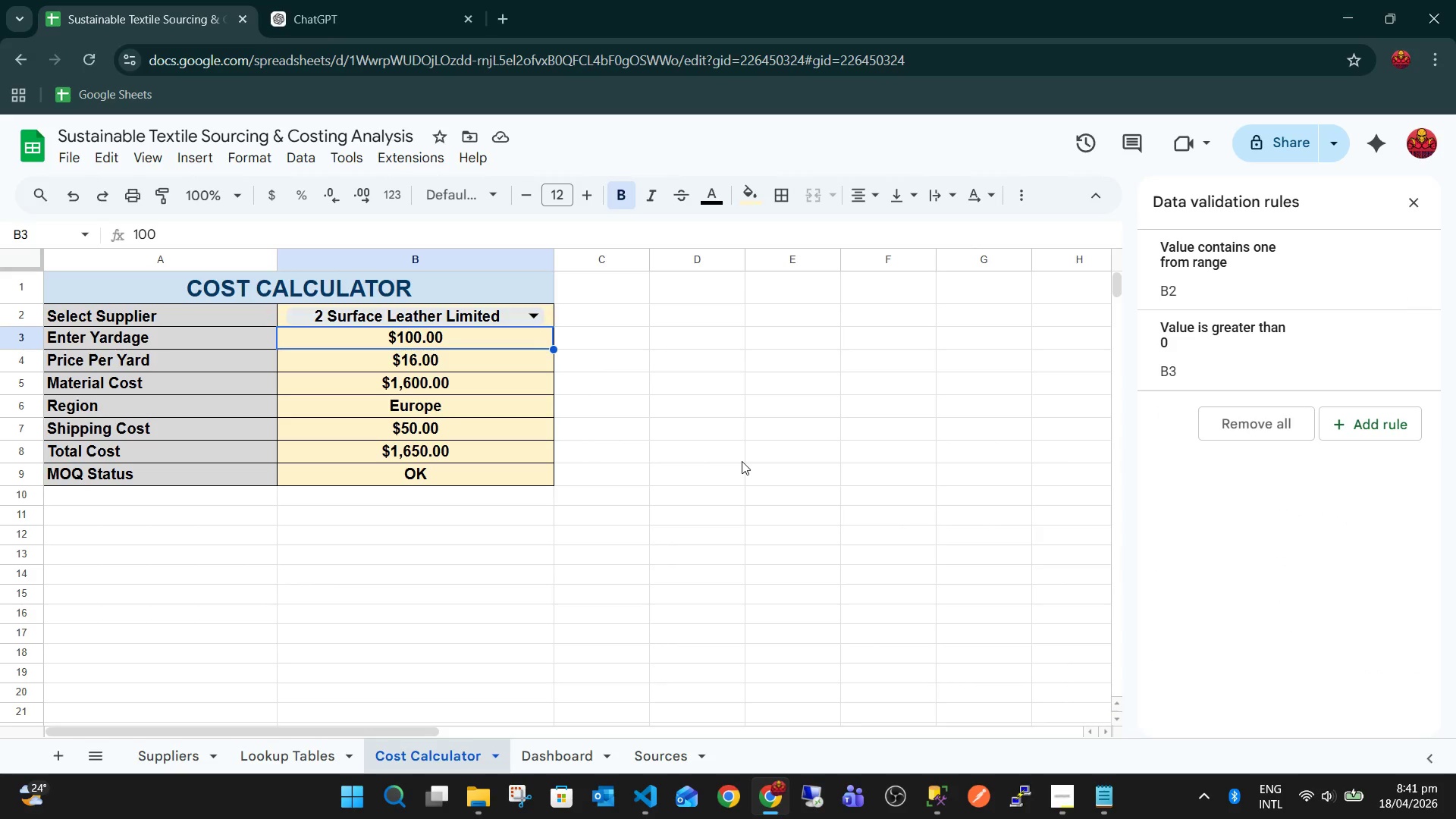 
key(ArrowDown)
 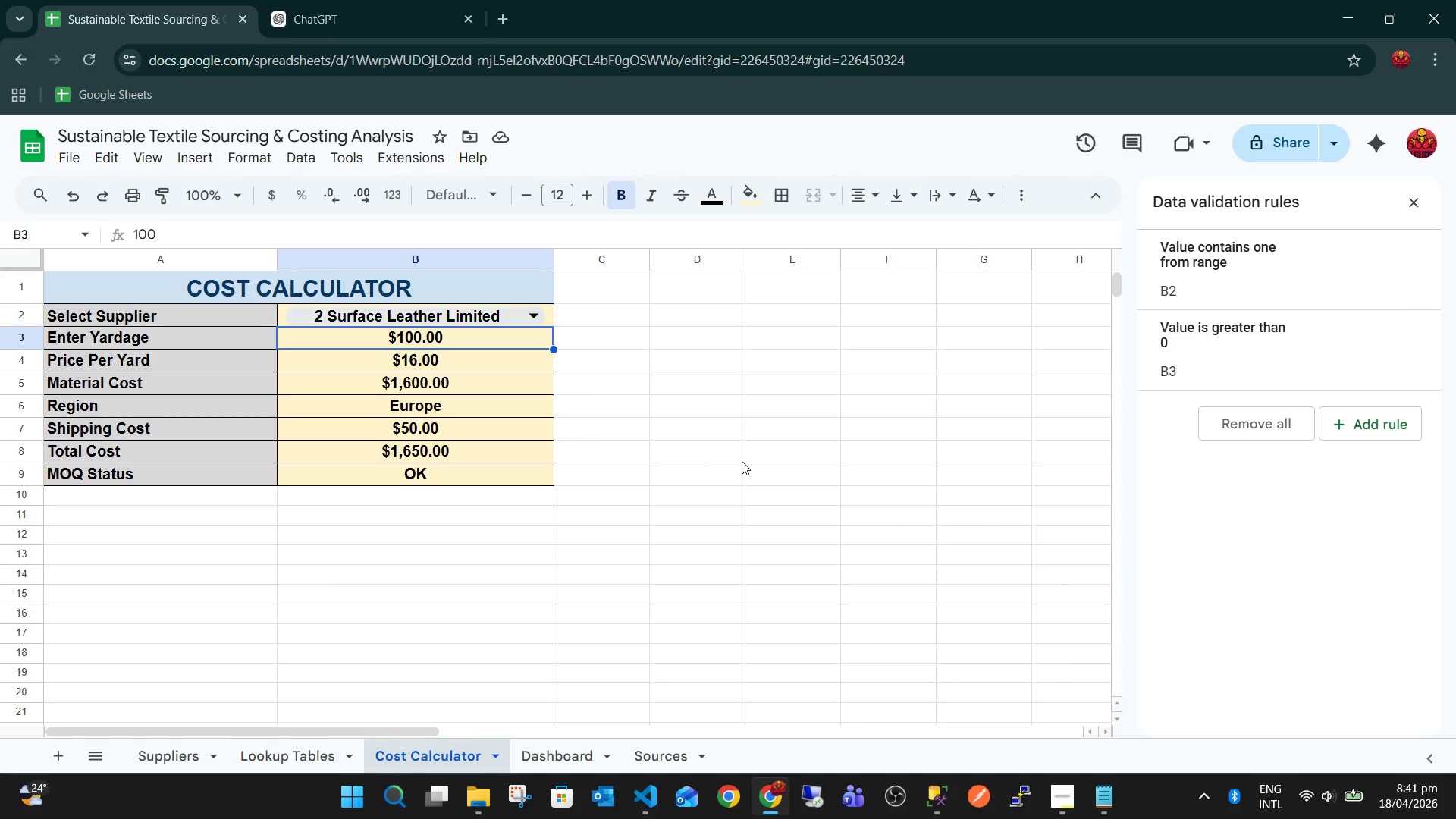 
key(ArrowUp)
 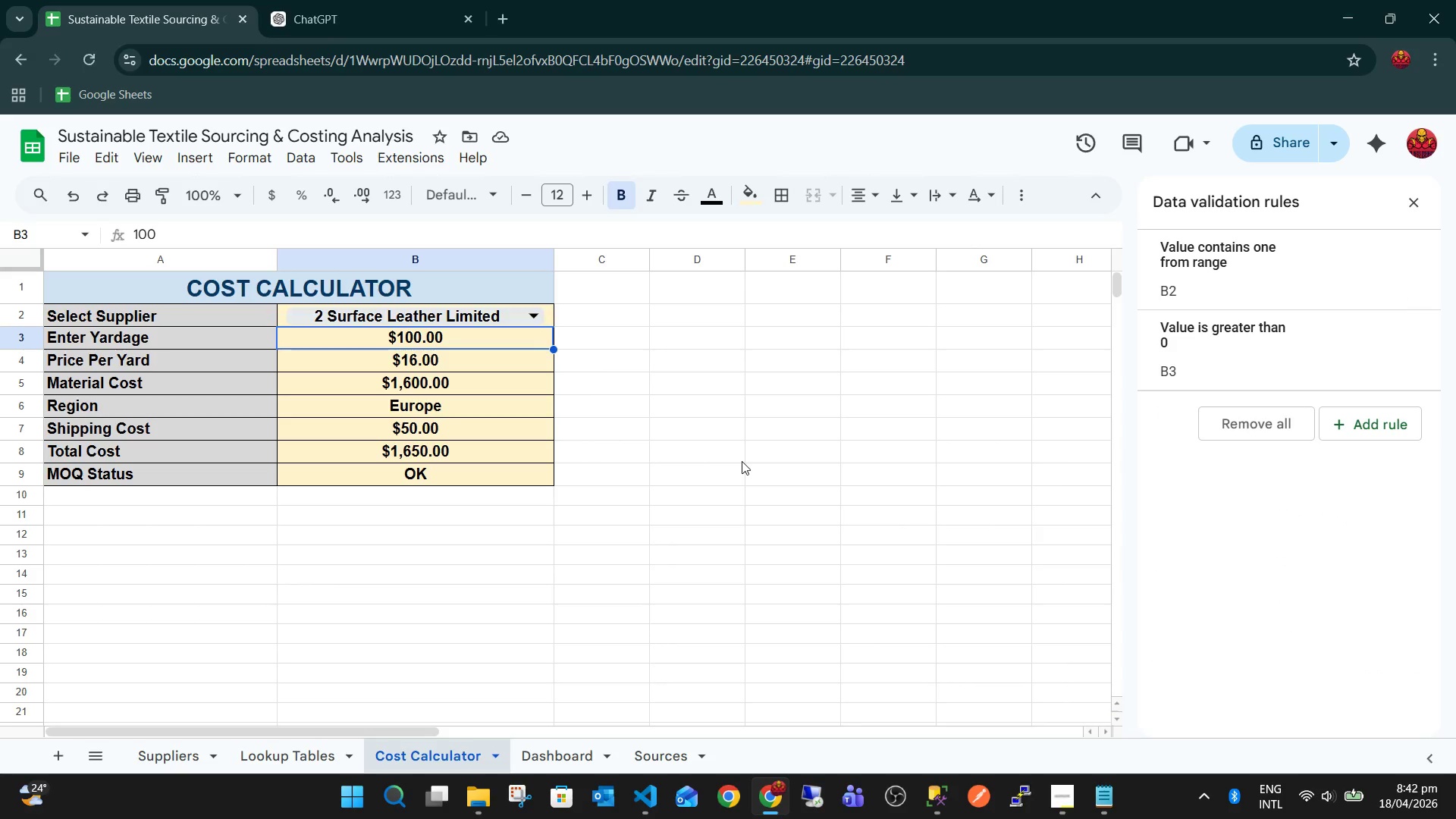 
key(ArrowLeft)
 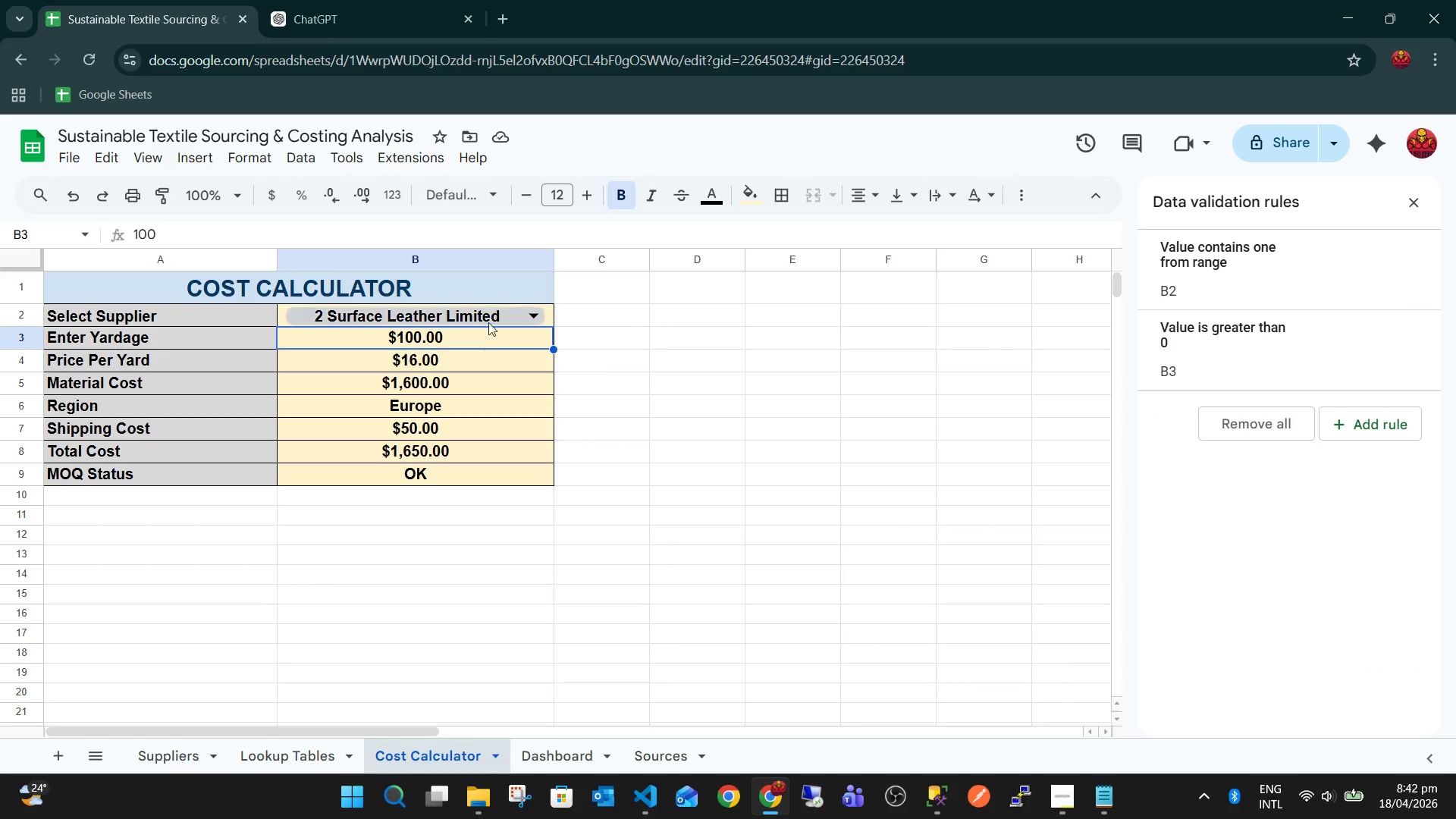 
left_click([479, 345])
 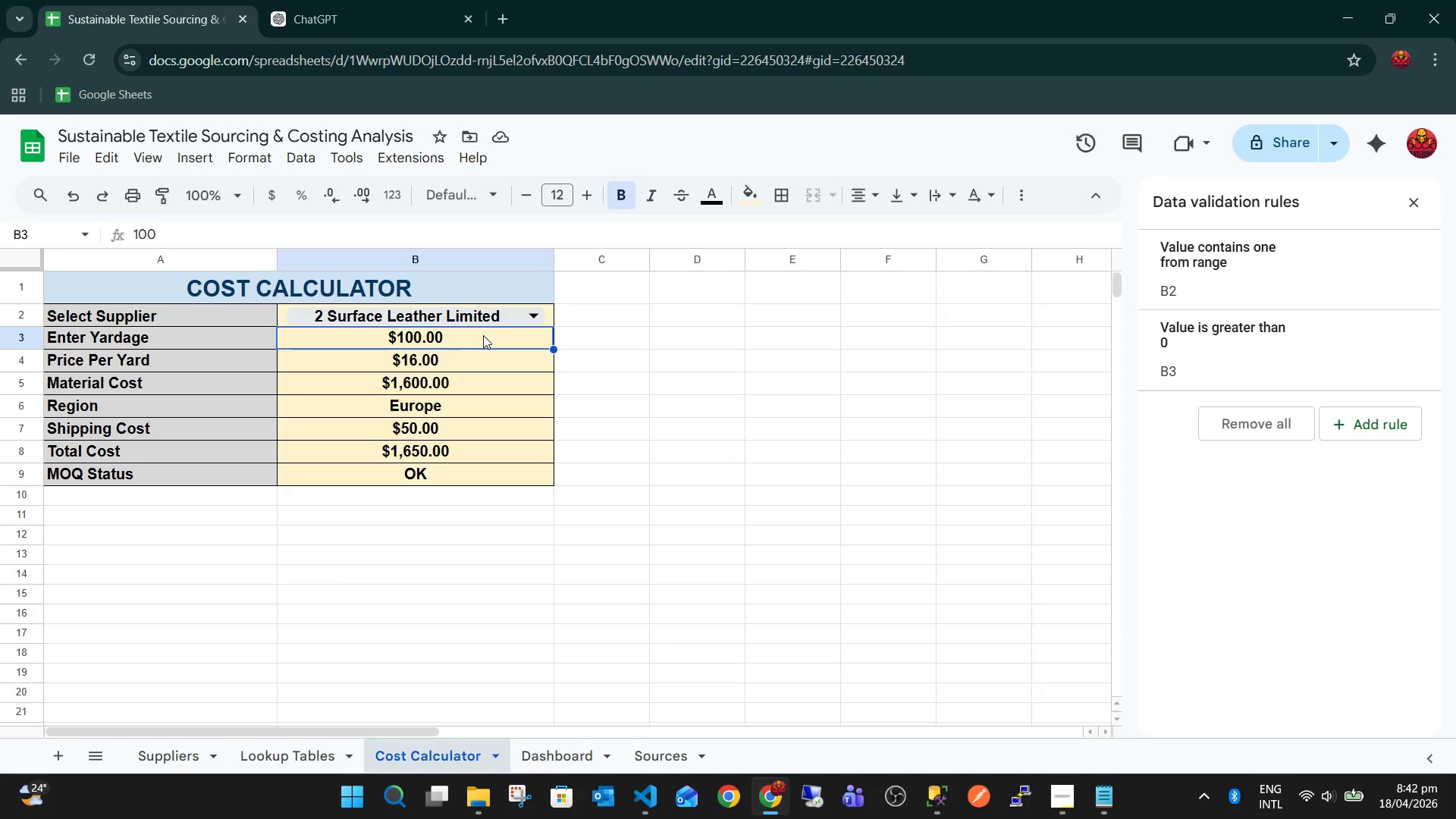 
key(Numpad0)
 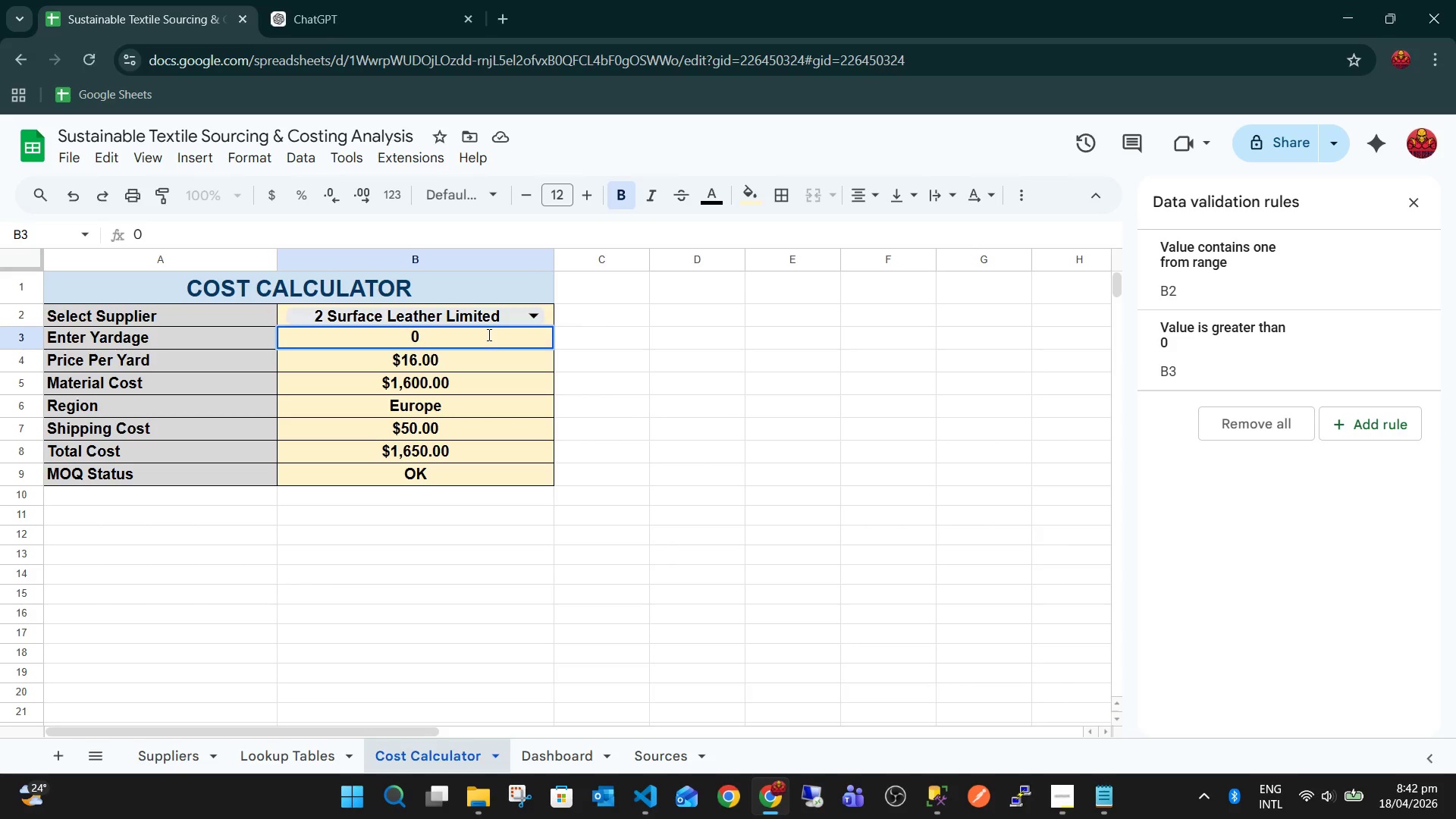 
key(Enter)
 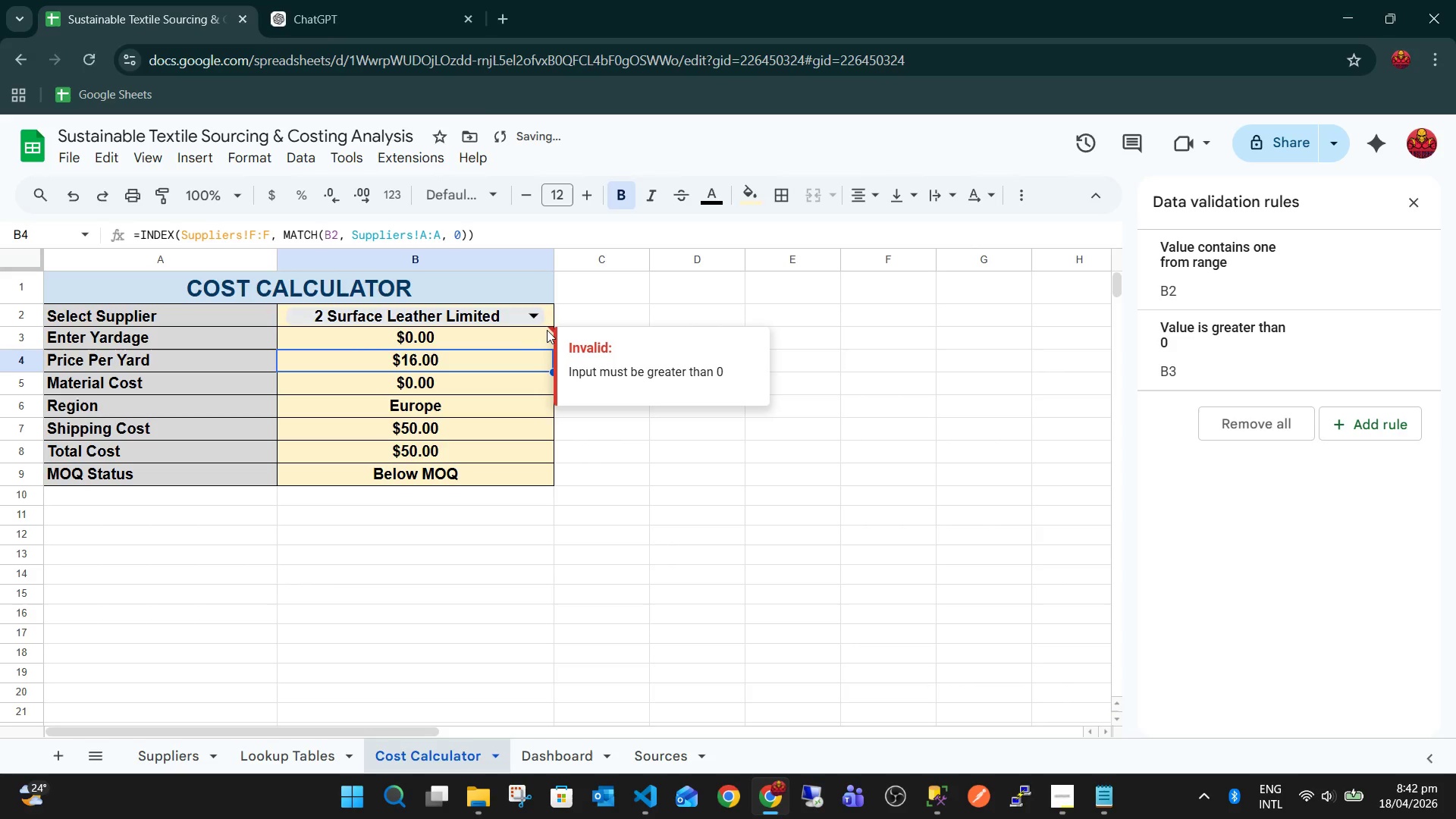 
left_click([513, 339])
 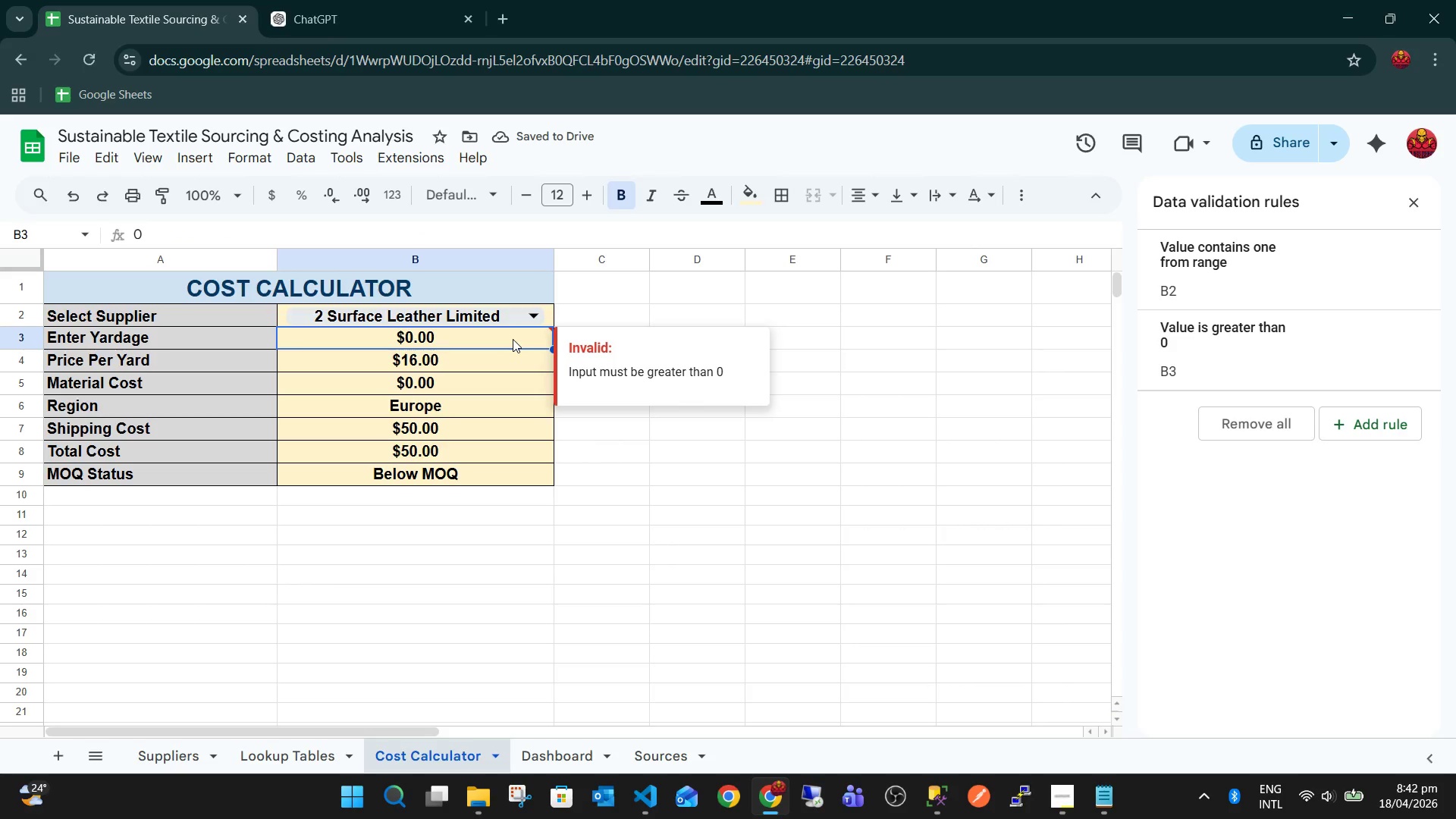 
key(Control+Z)
 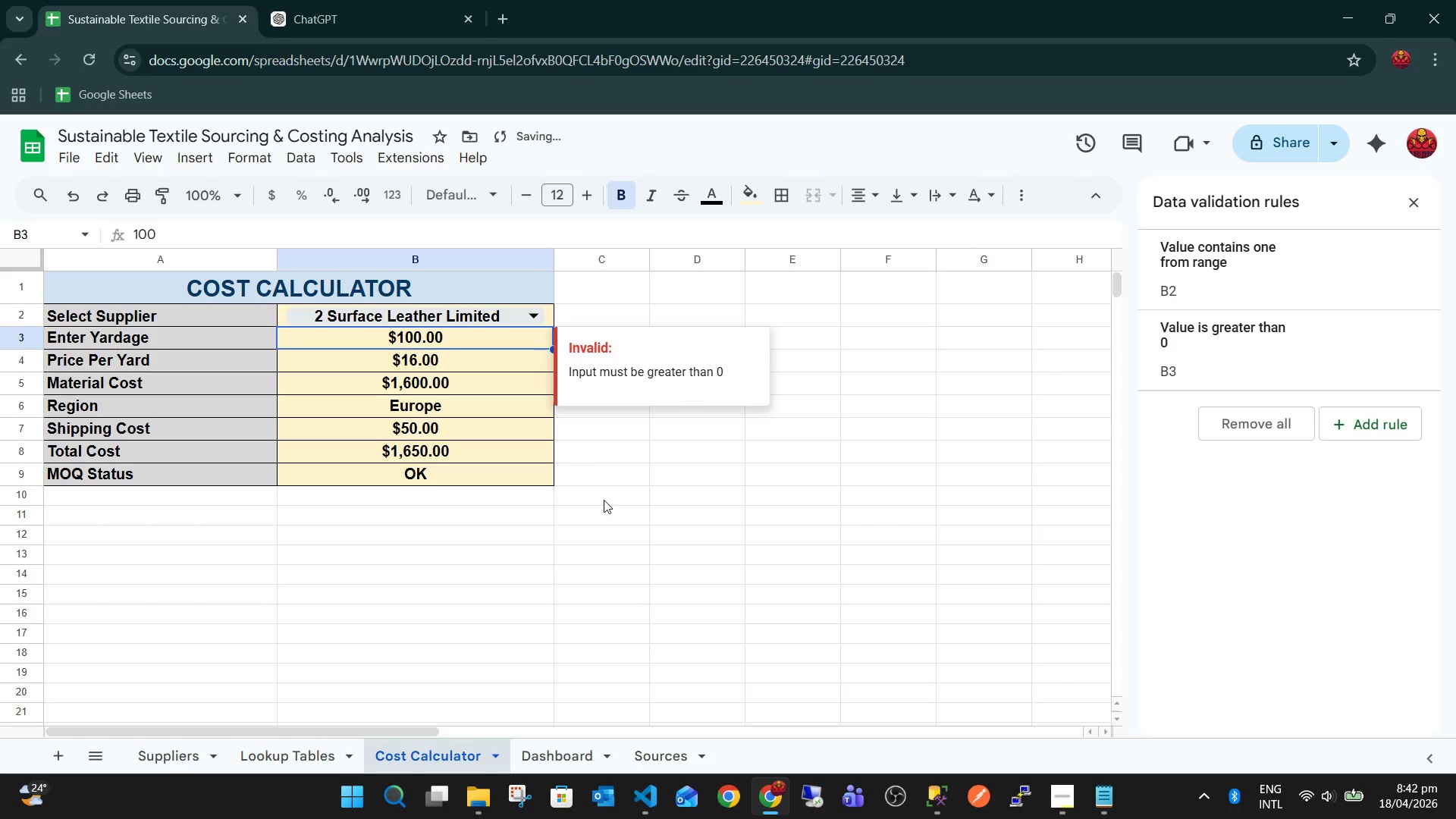 
left_click([604, 500])
 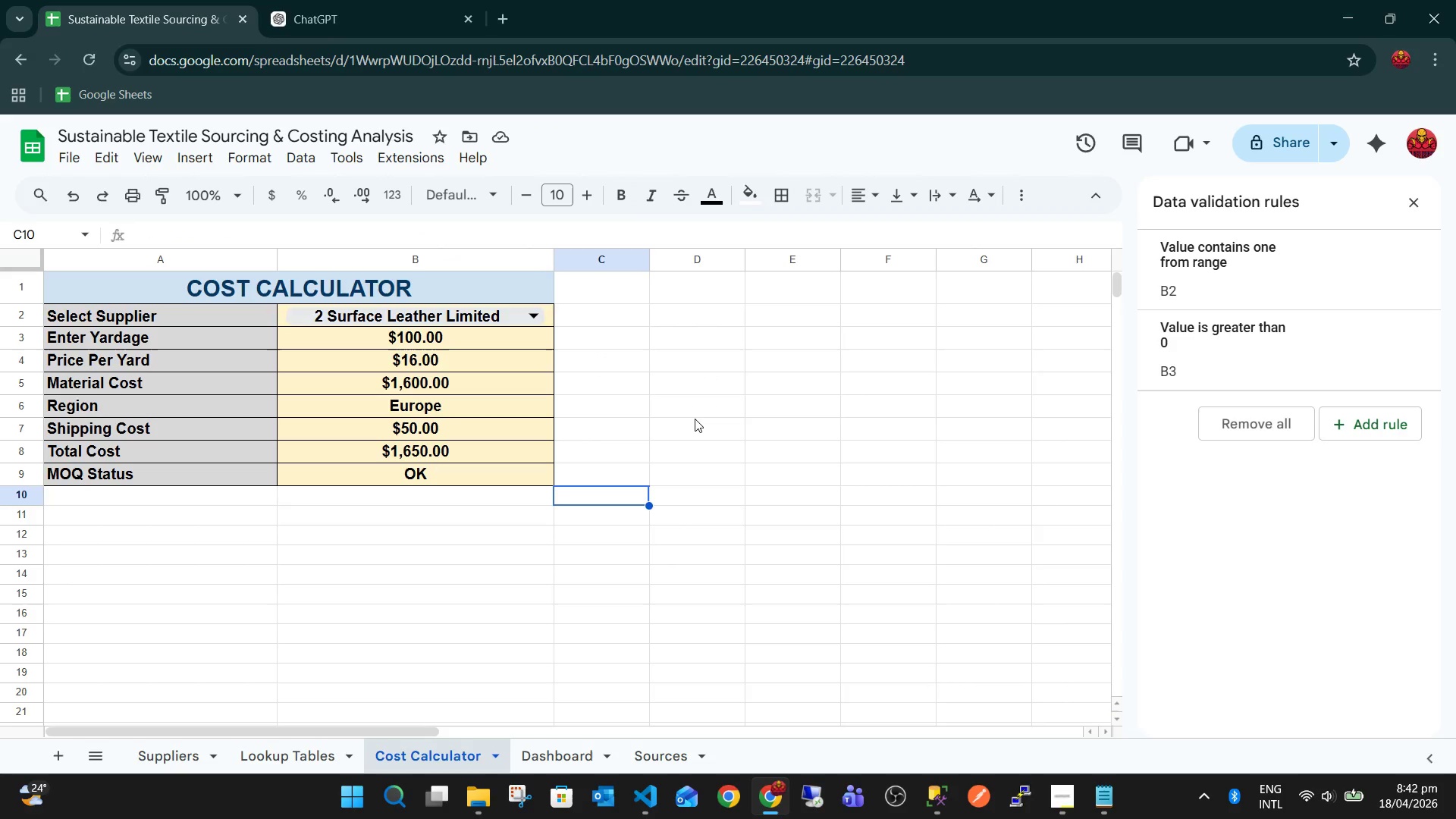 
wait(17.33)
 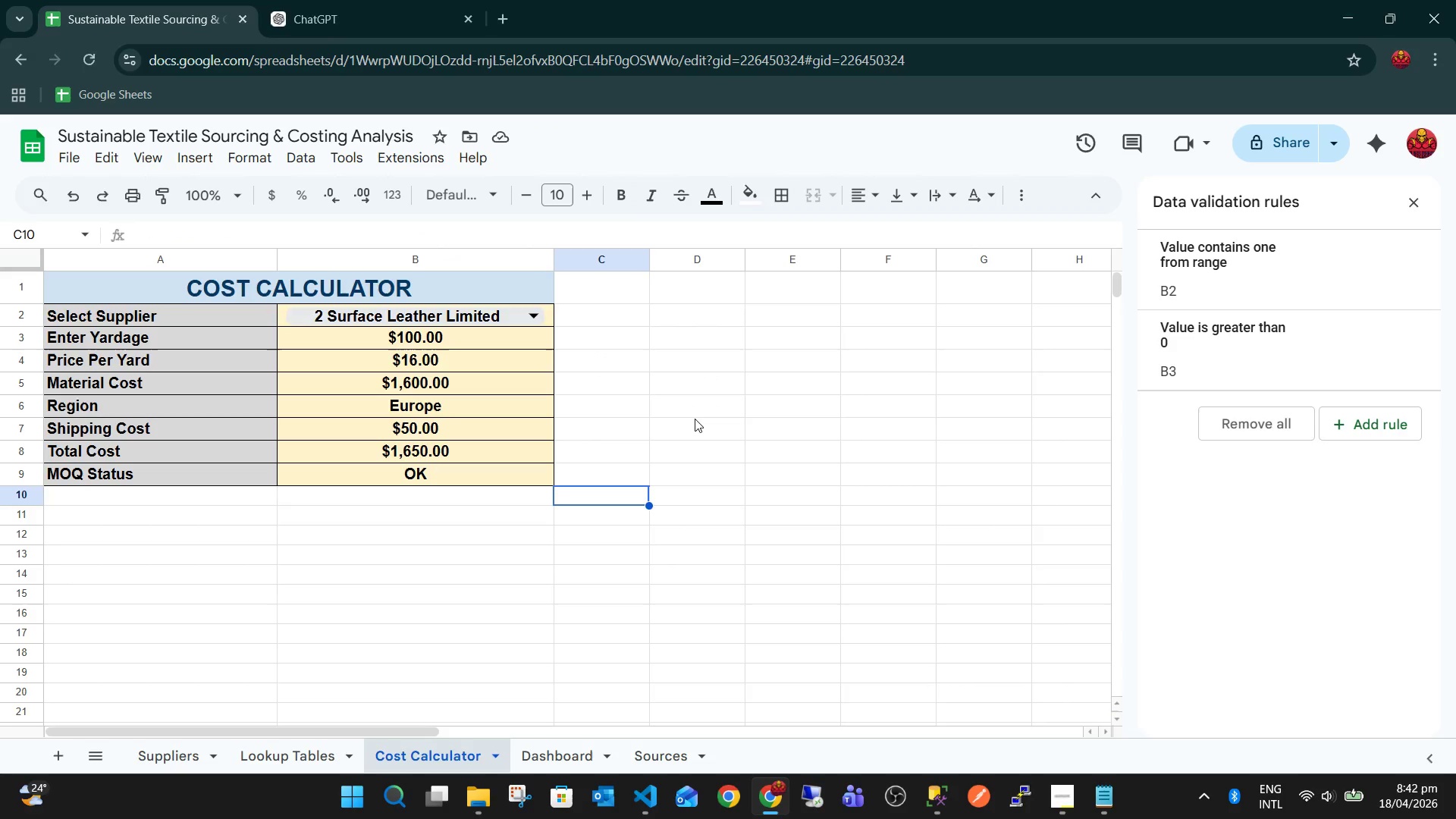 
key(Alt+AltLeft)
 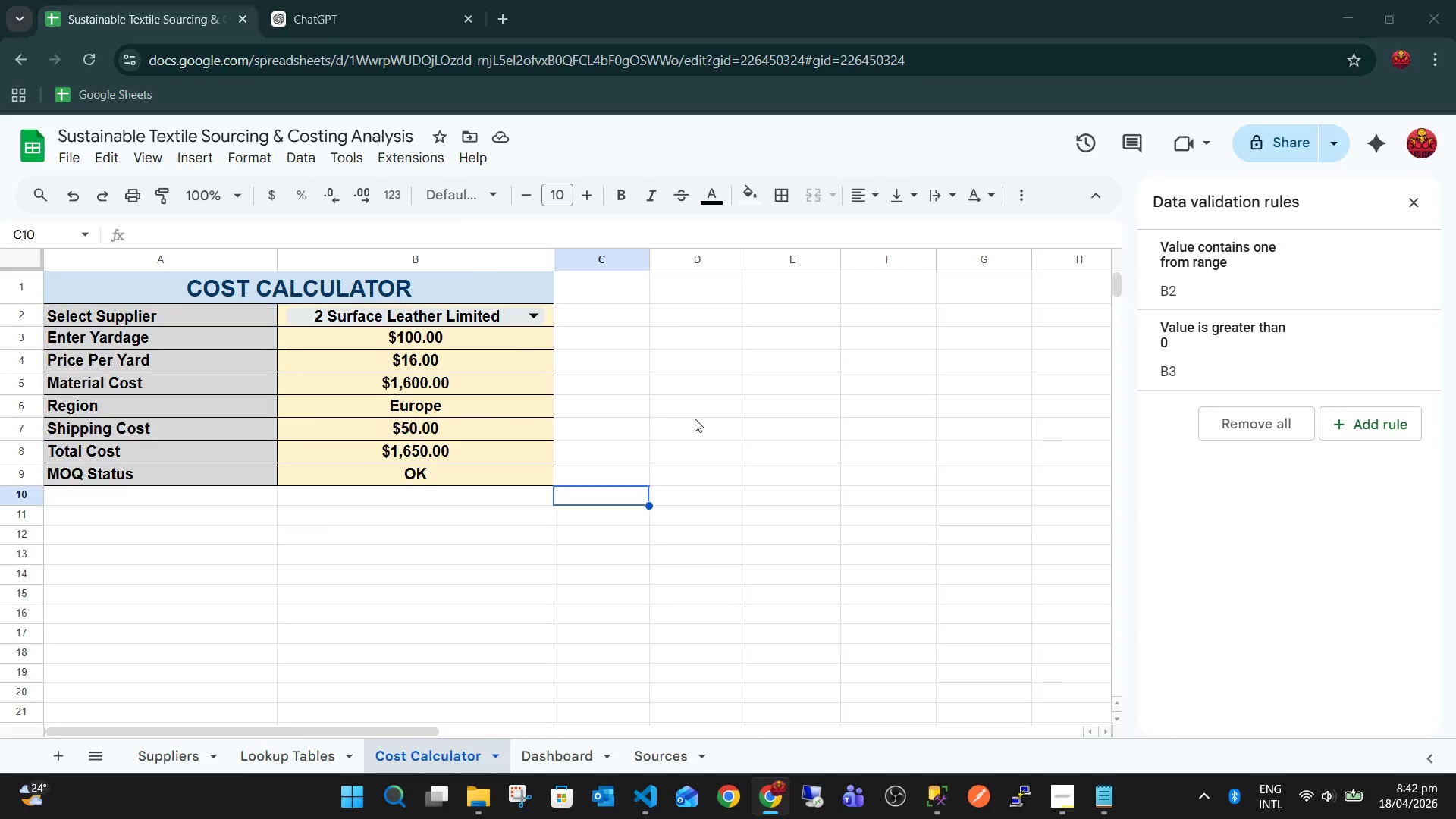 
key(Alt+Tab)